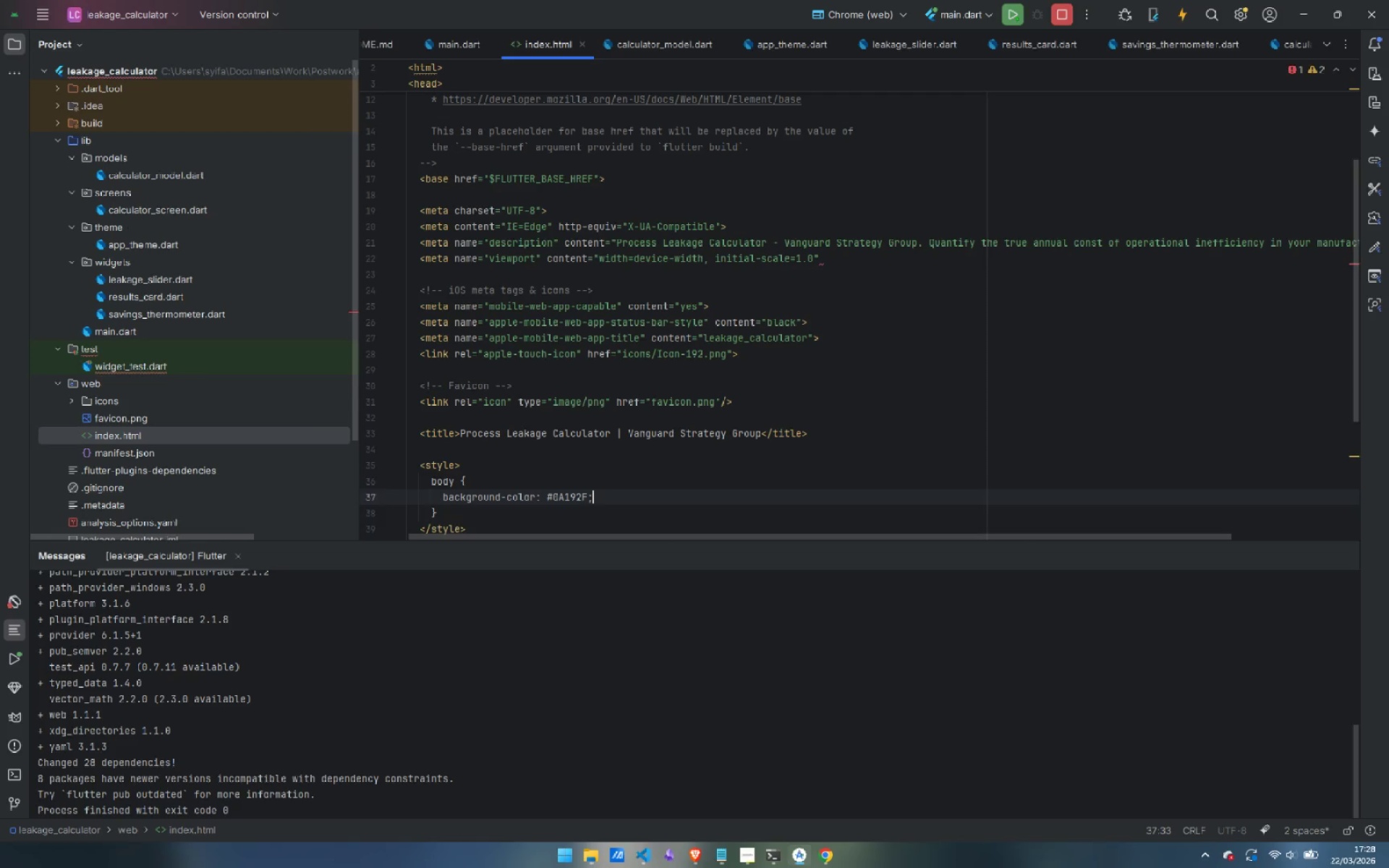 
key(Enter)
 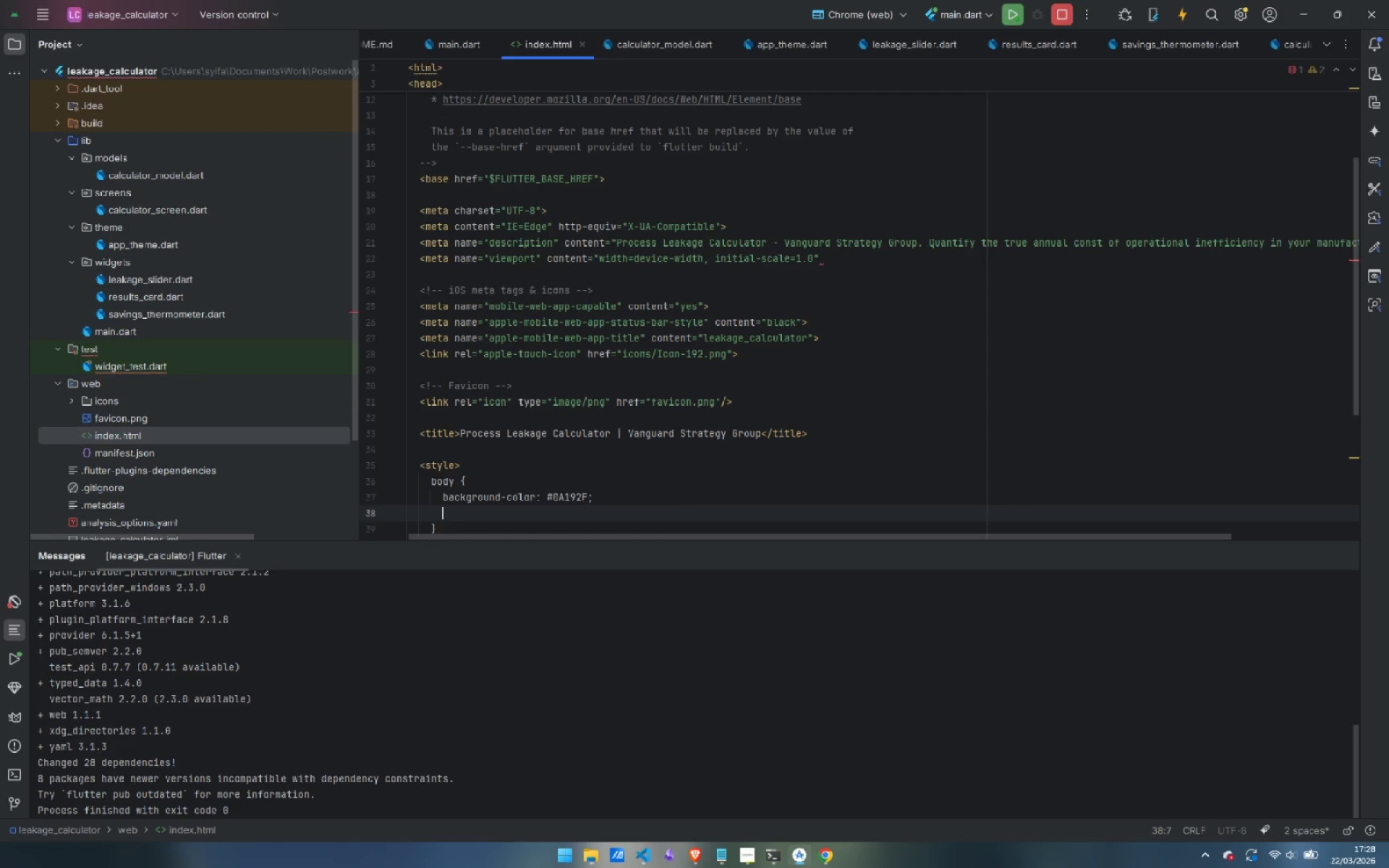 
type(margin: 0;)
 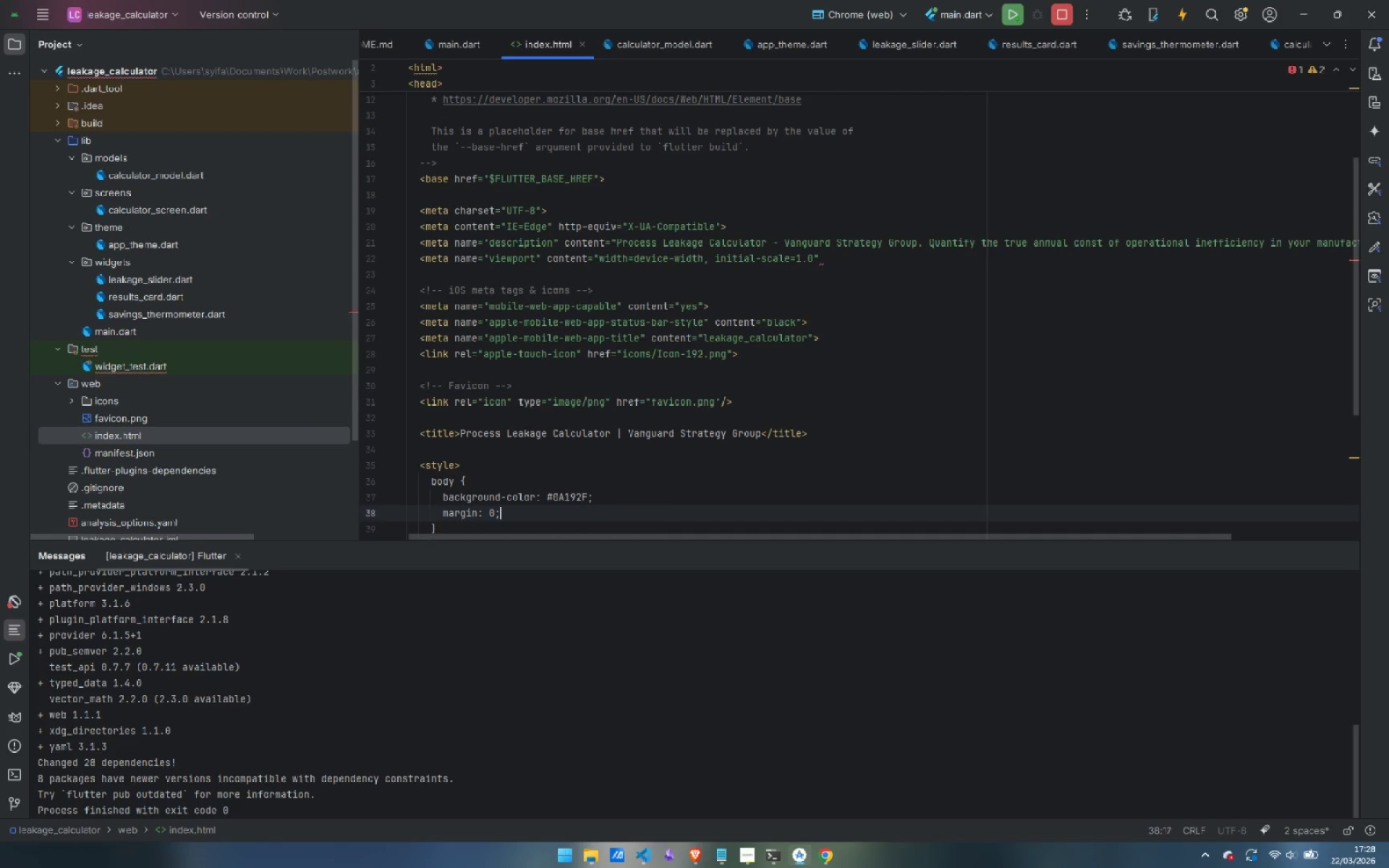 
key(Enter)
 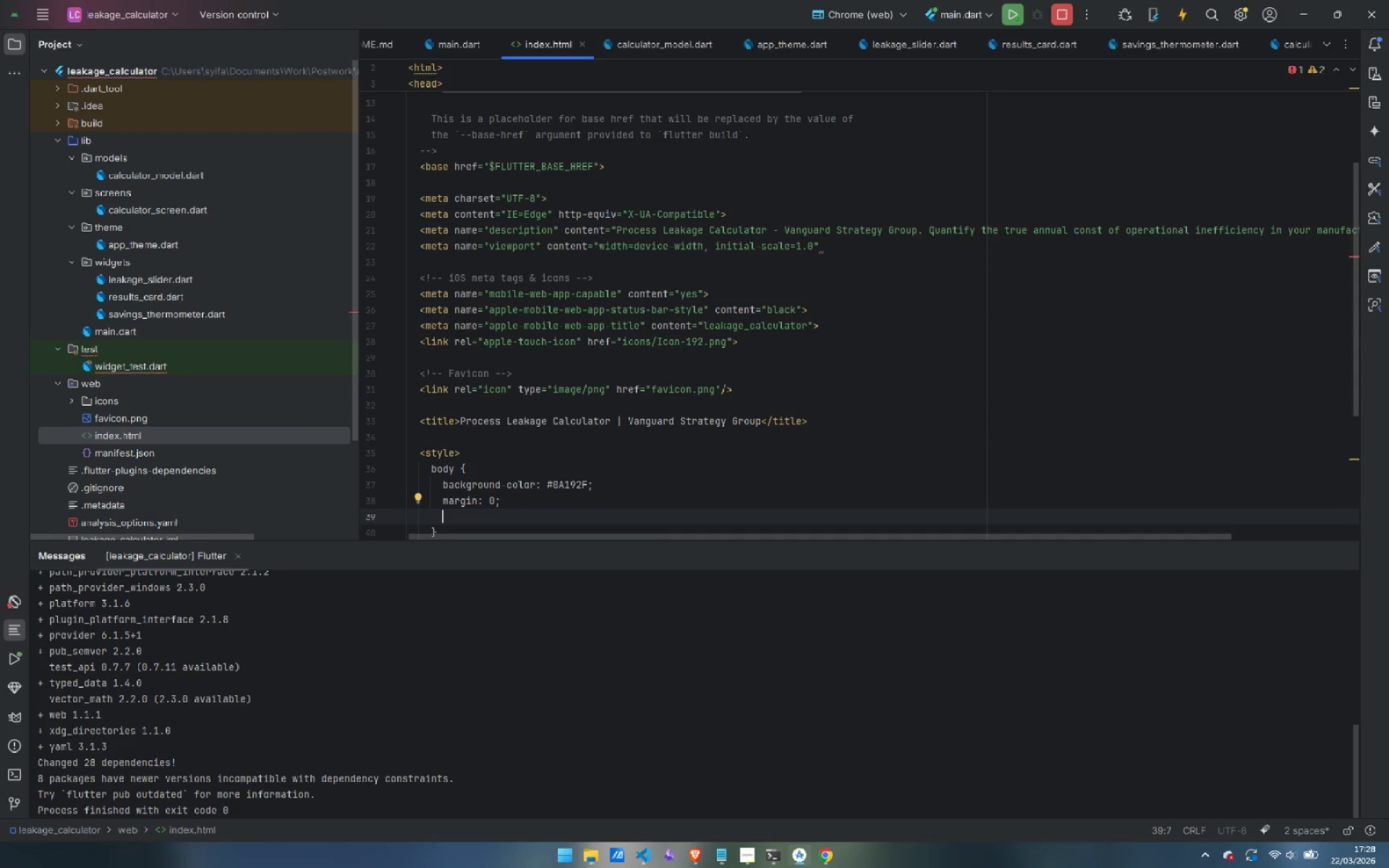 
type(padding: 0;)
 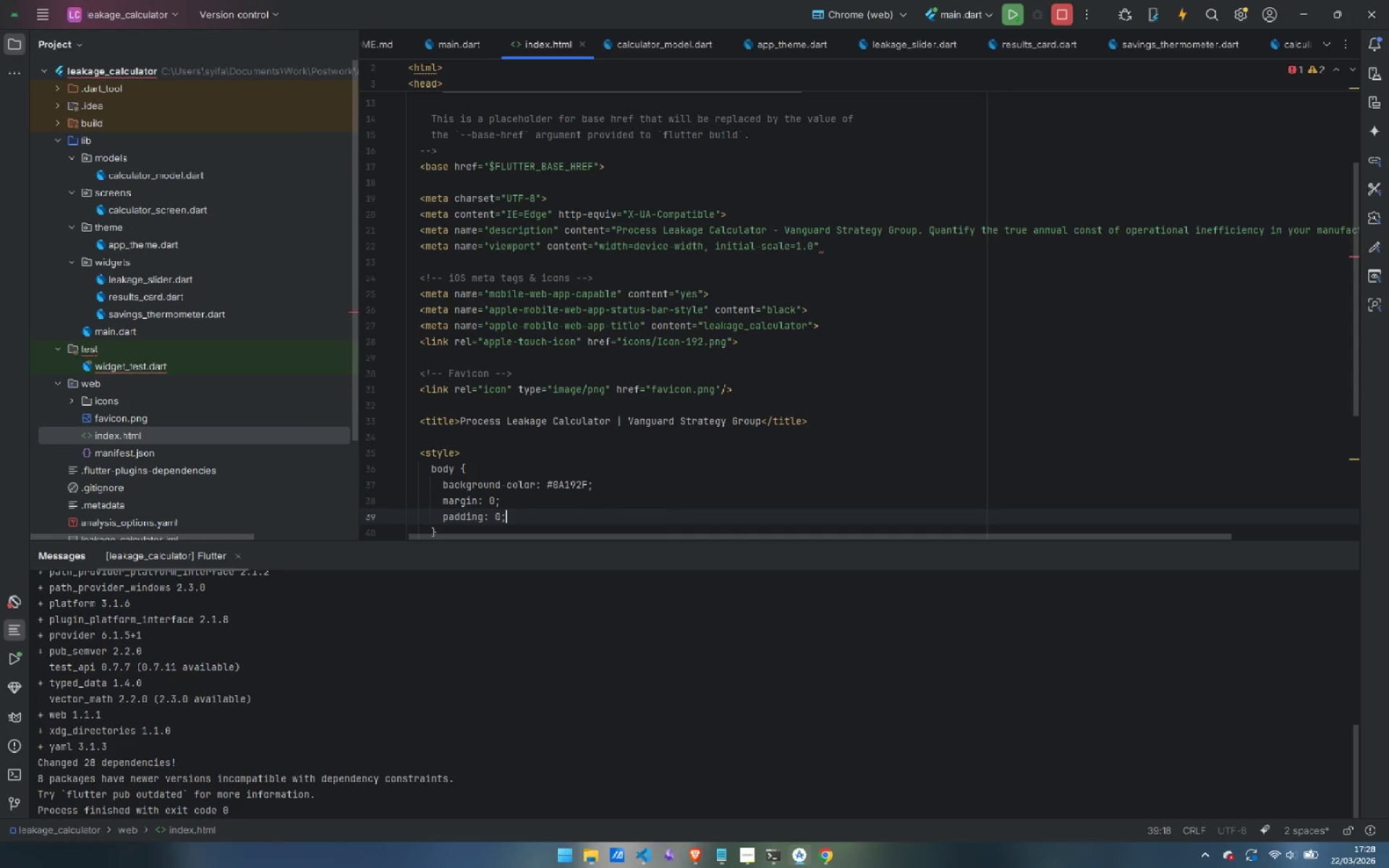 
key(Enter)
 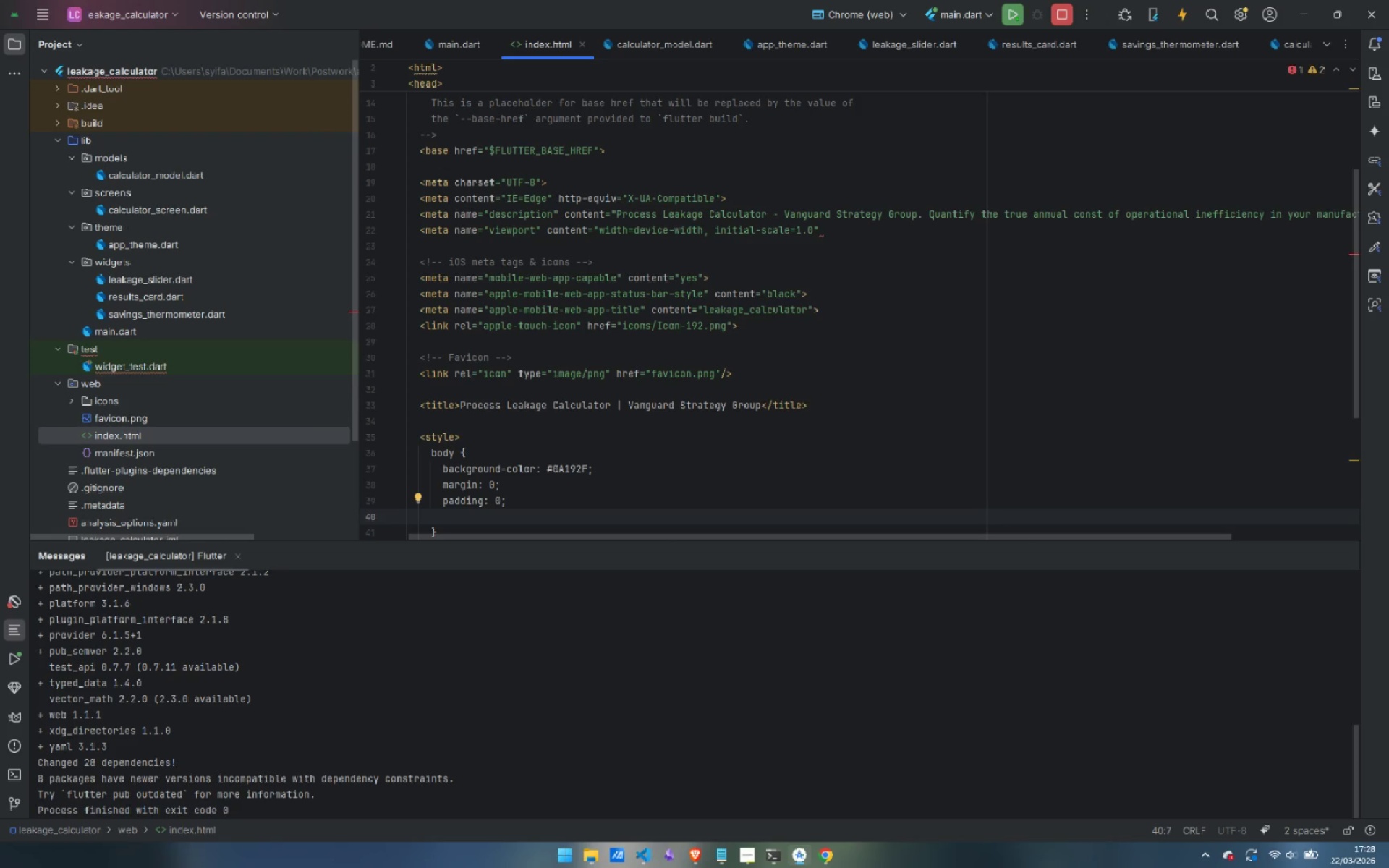 
type(overflow-x: hidden;)
 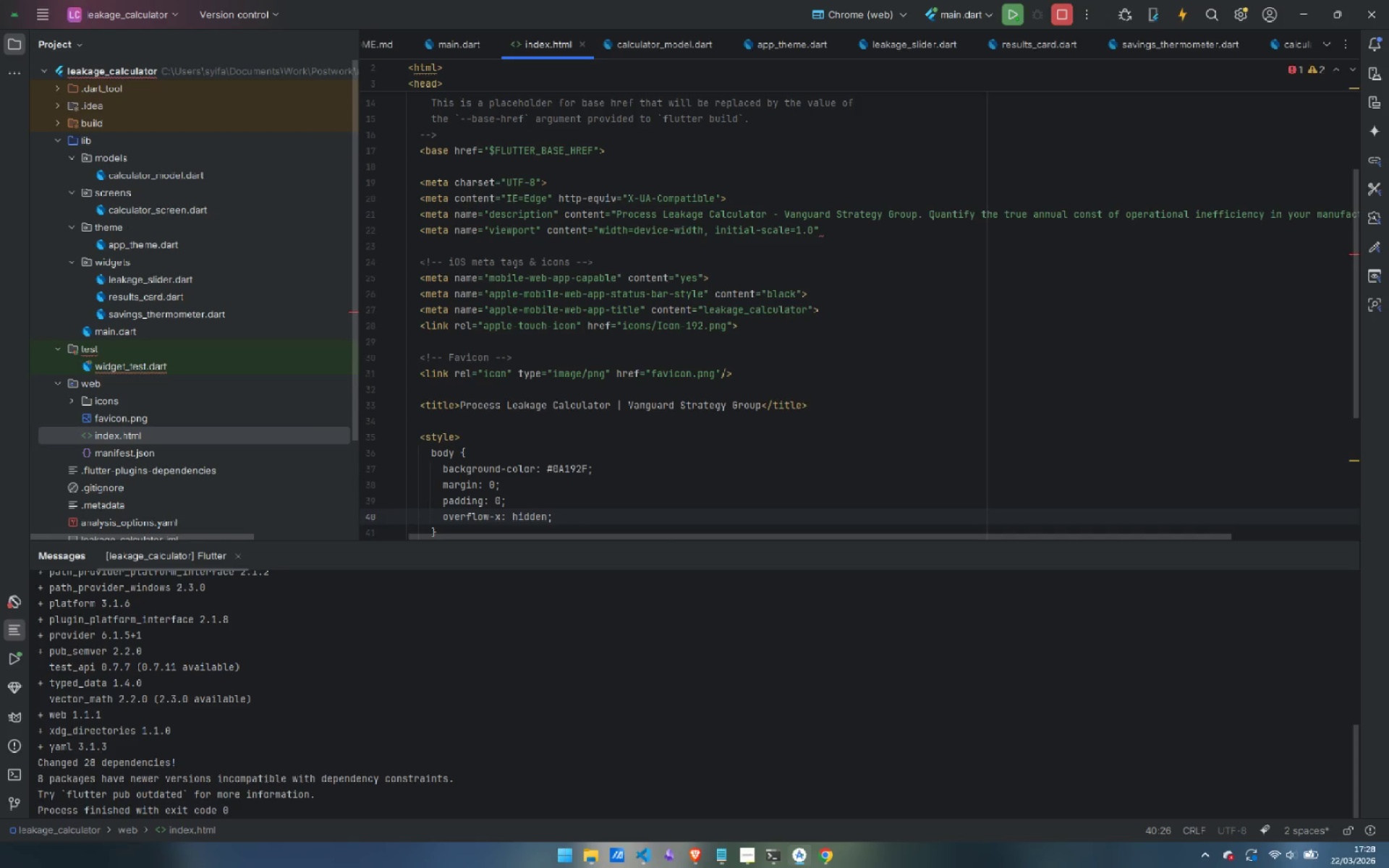 
wait(12.66)
 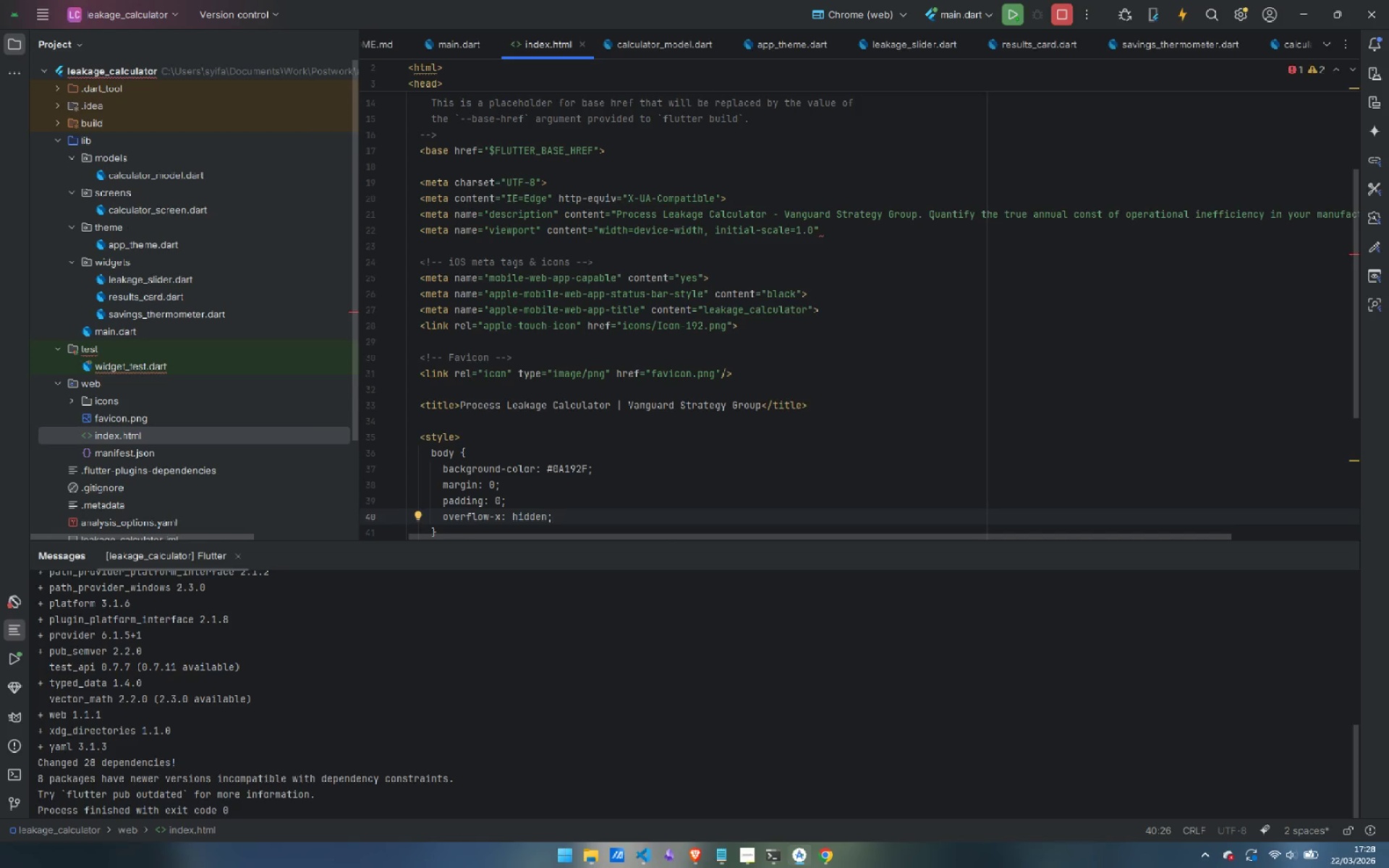 
left_click([748, 854])